 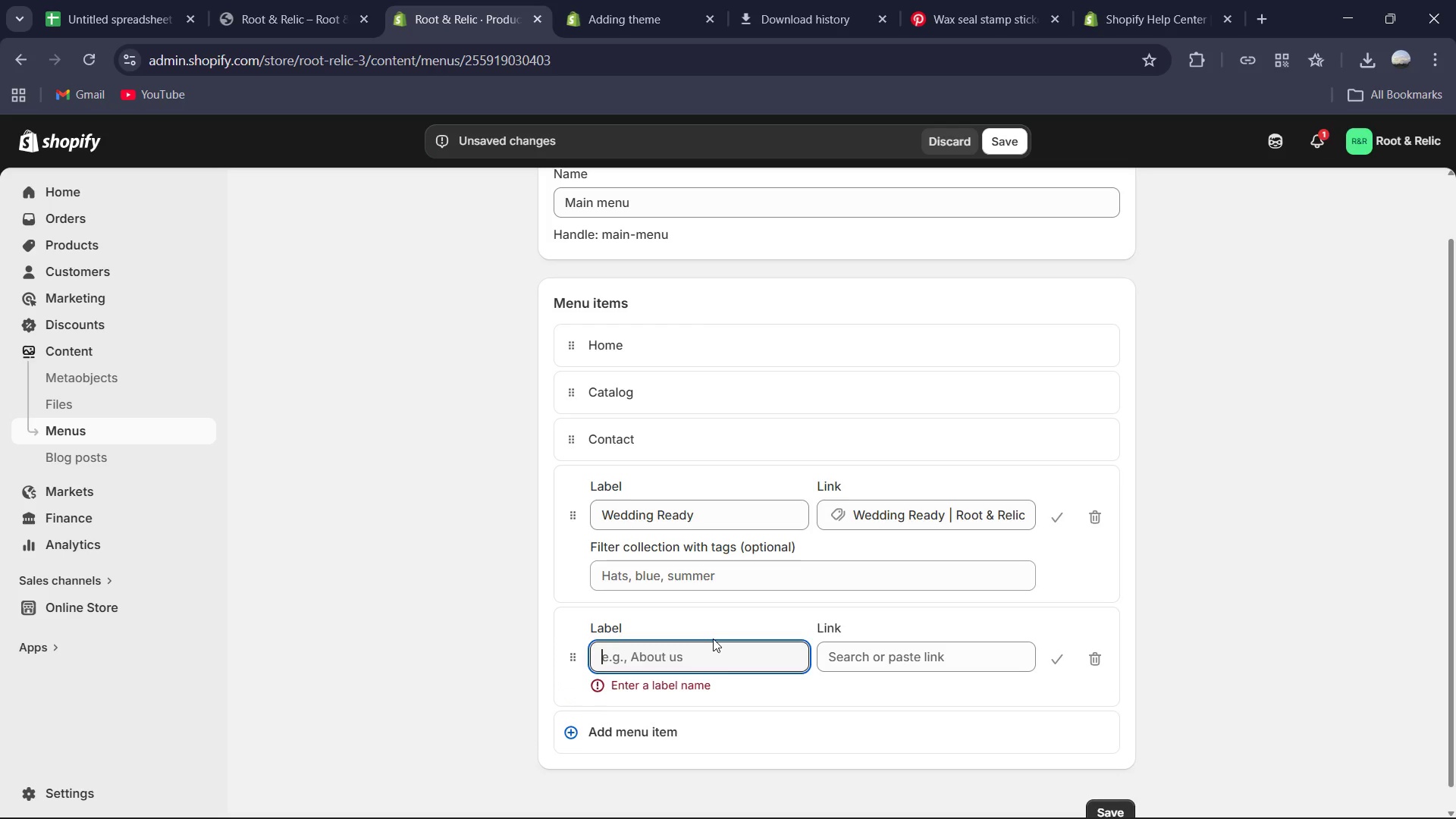 
key(Control+G)
 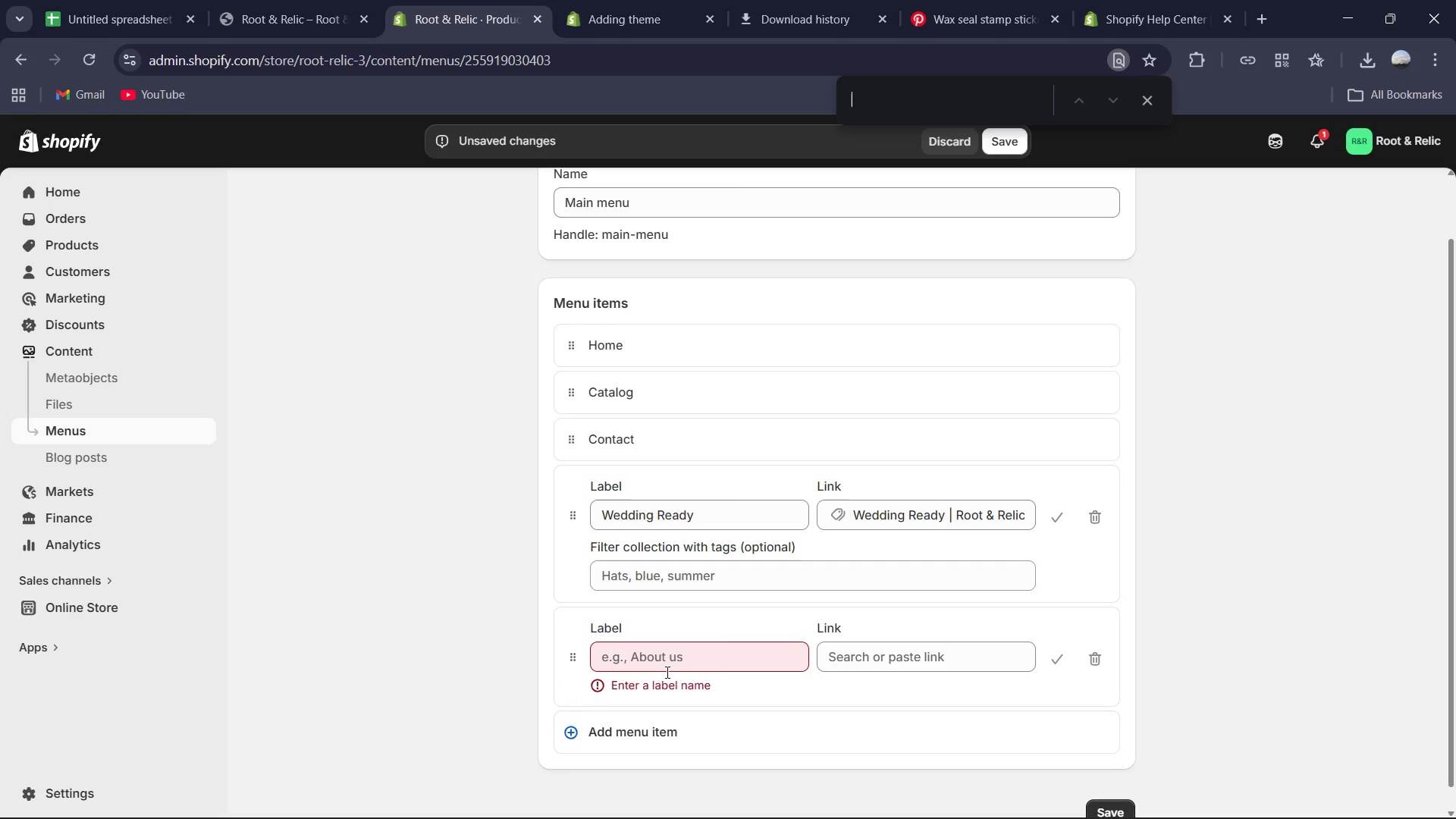 
left_click([671, 659])
 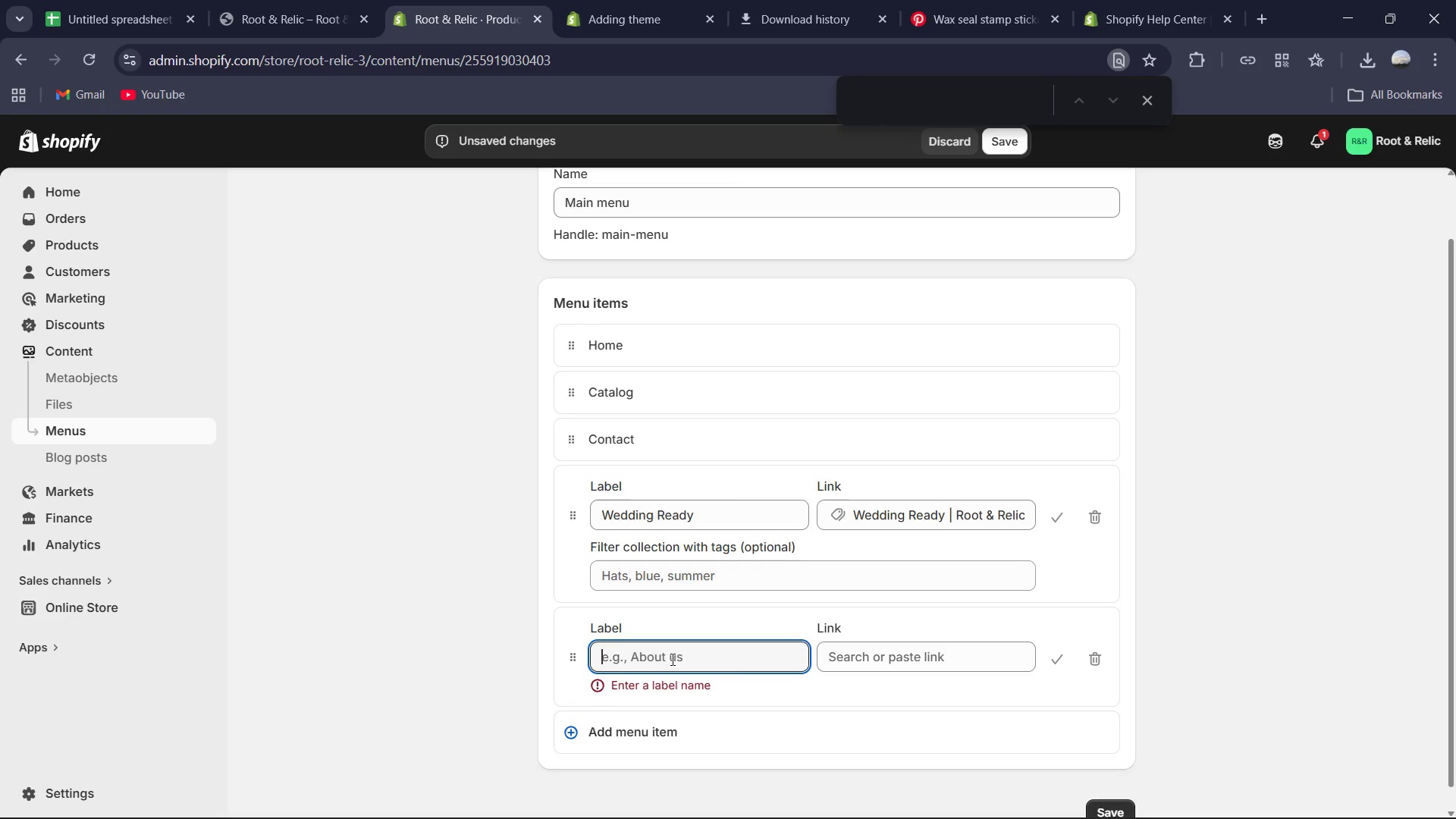 
key(Control+V)
 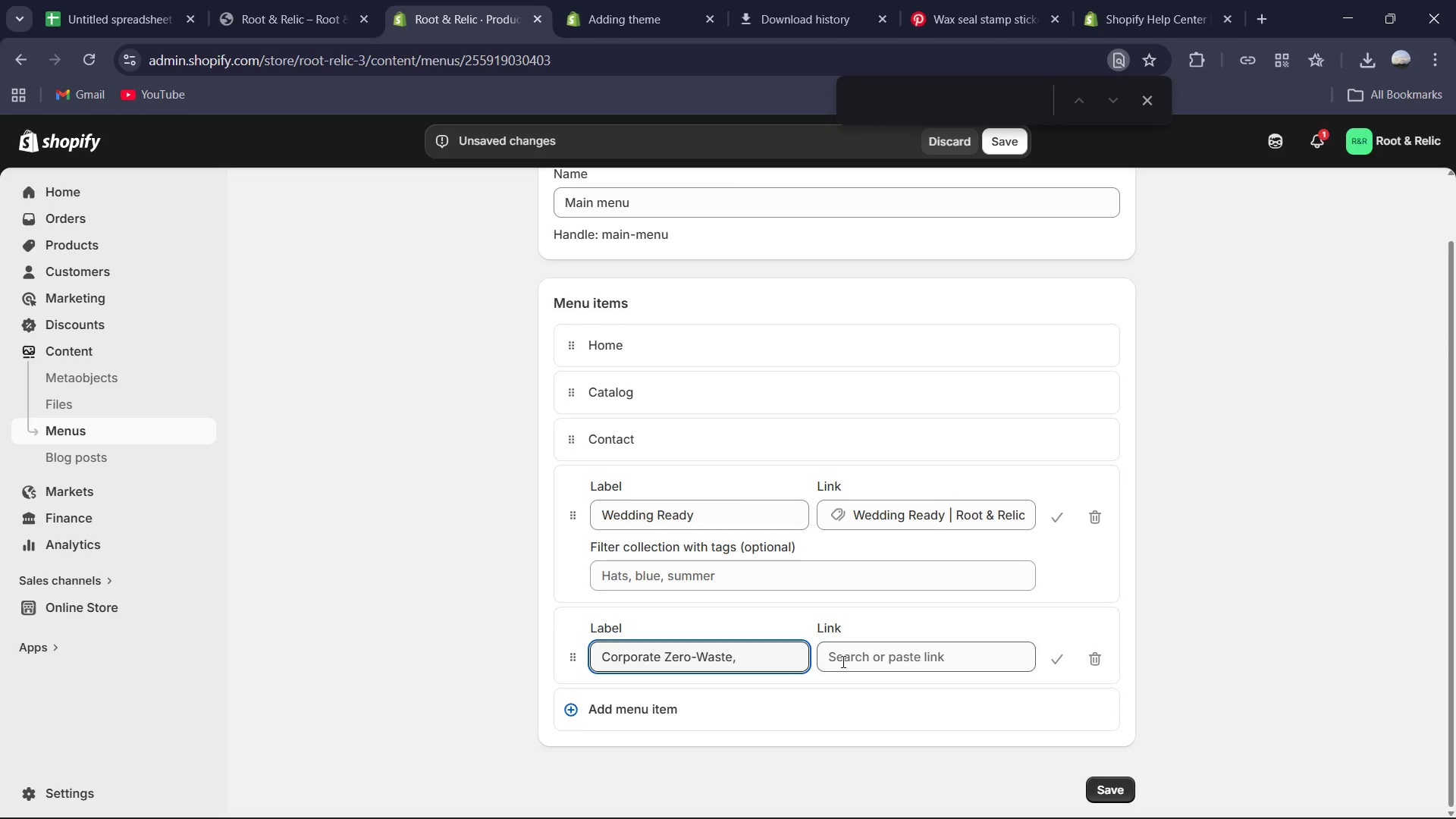 
key(Backspace)
 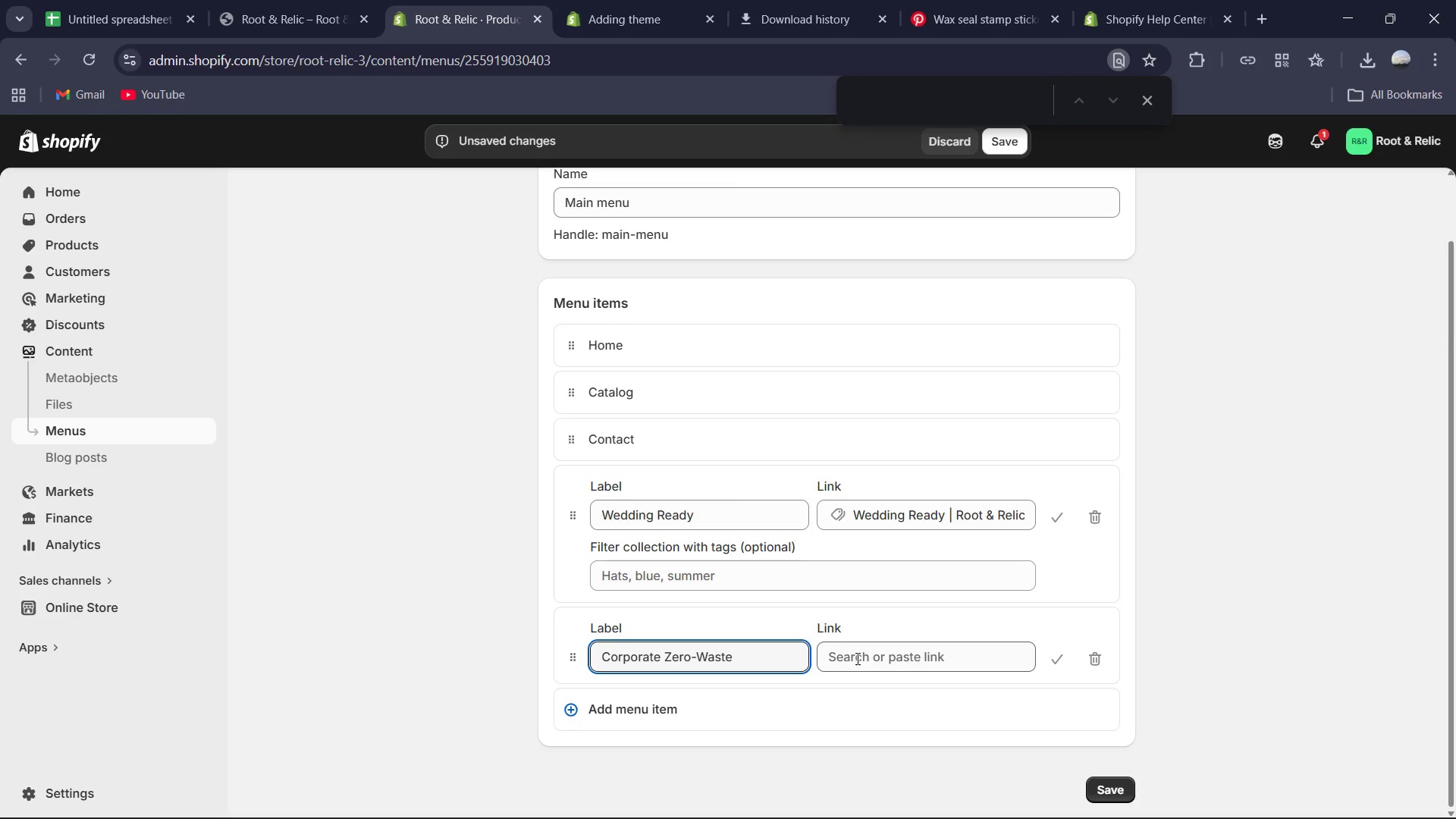 
left_click([858, 657])
 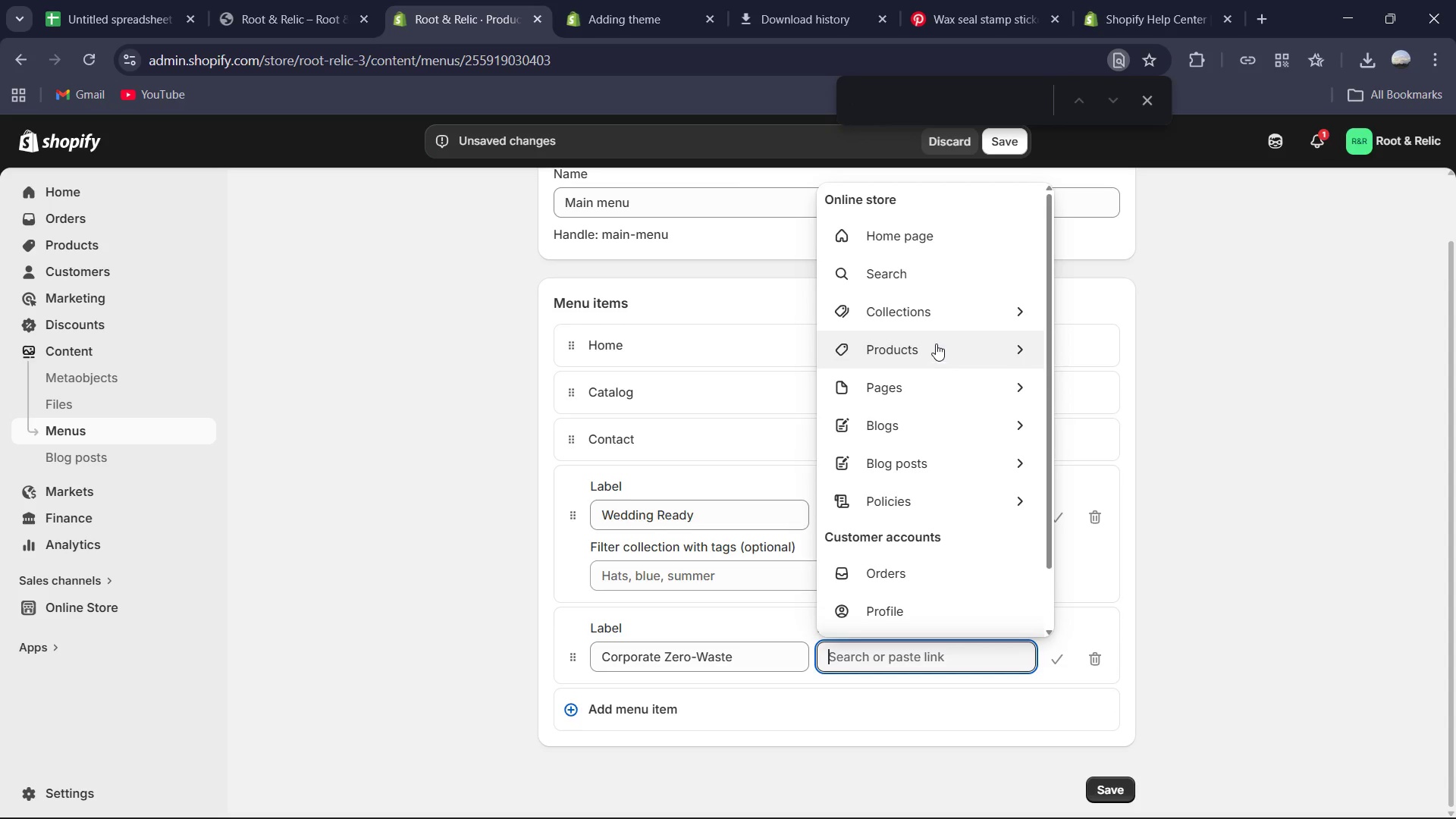 
left_click([936, 307])
 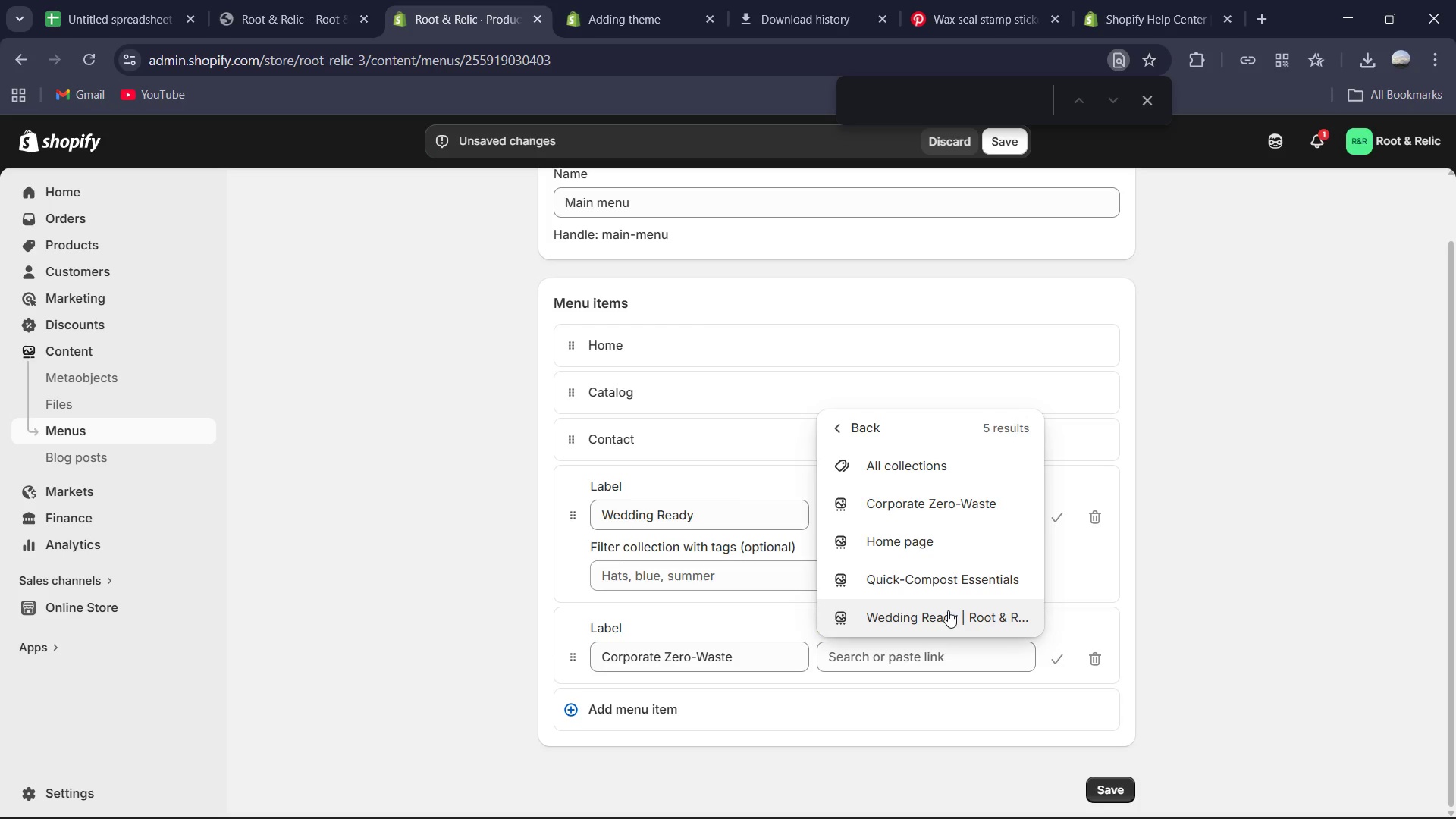 
left_click([942, 517])
 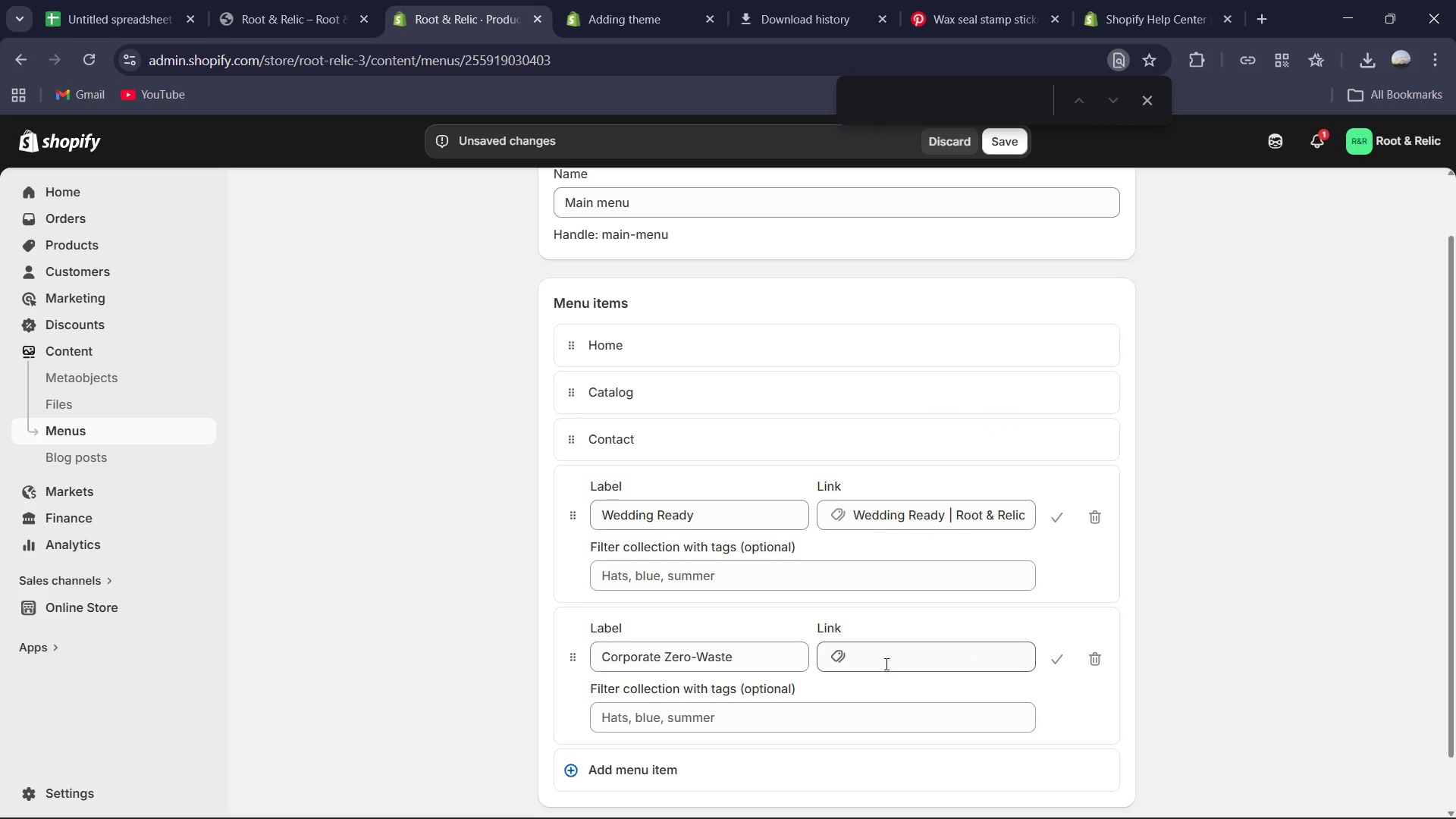 
scroll: coordinate [885, 664], scroll_direction: down, amount: 1.0
 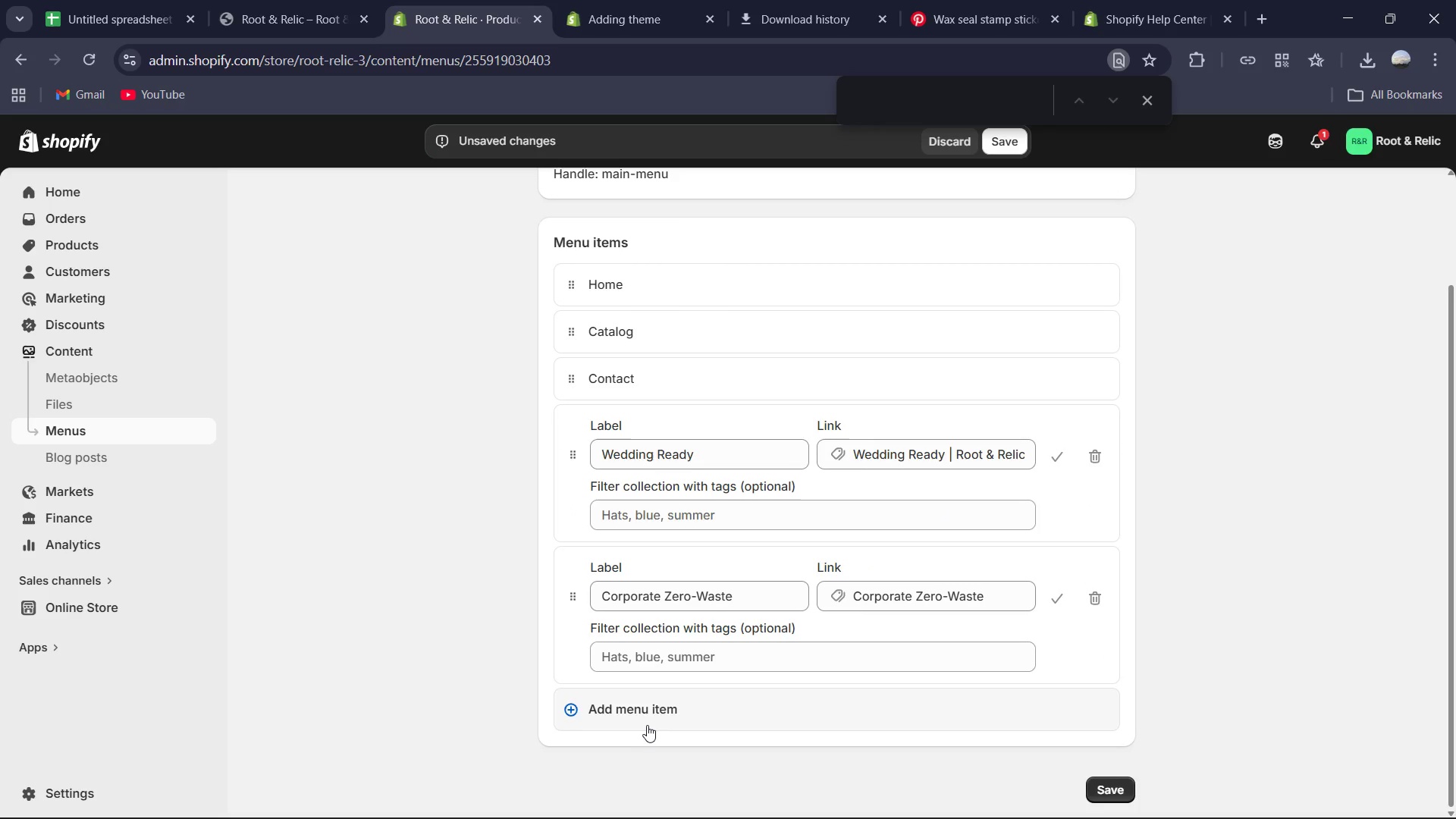 
left_click([648, 724])
 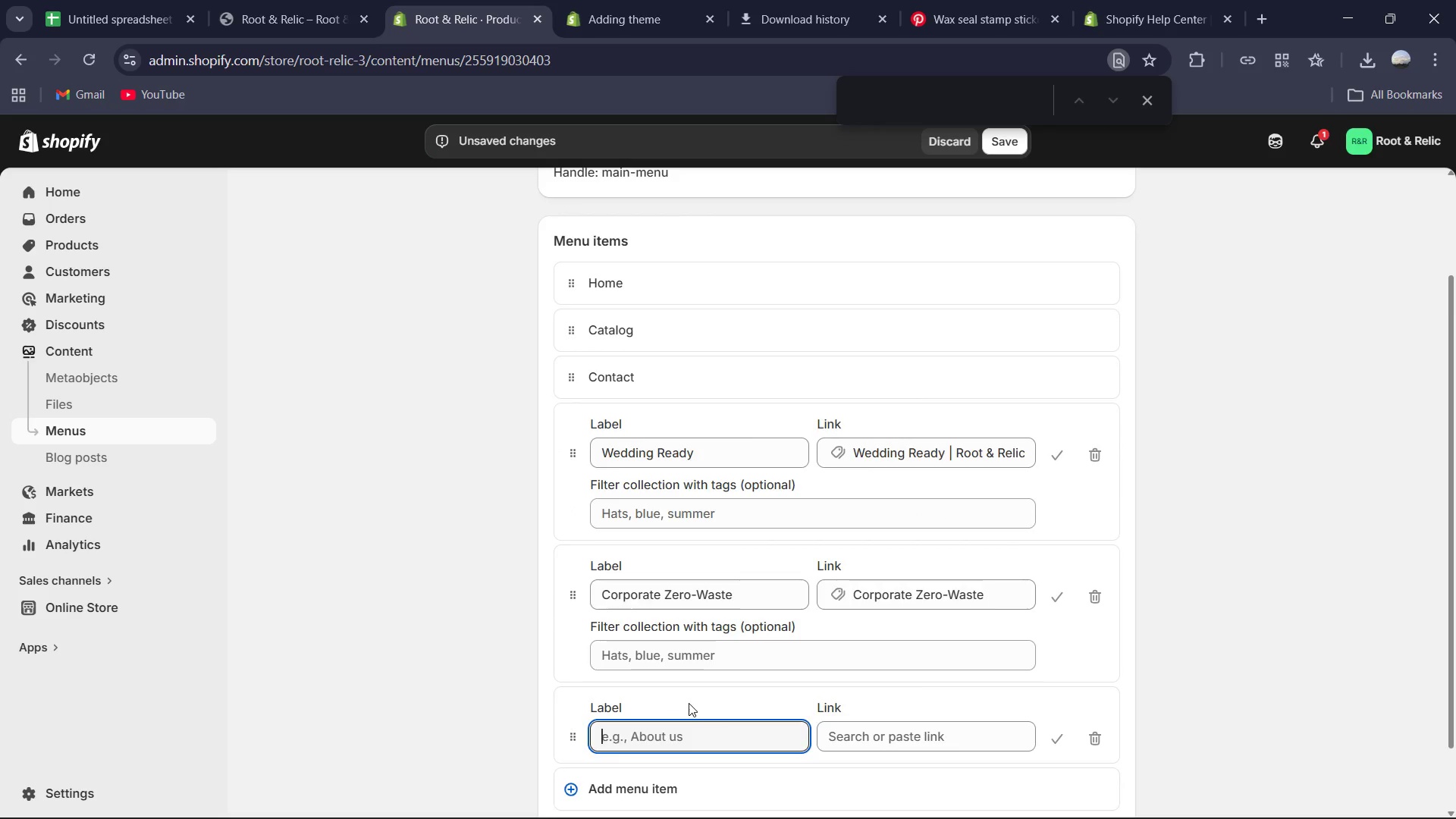 
scroll: coordinate [712, 673], scroll_direction: down, amount: 3.0
 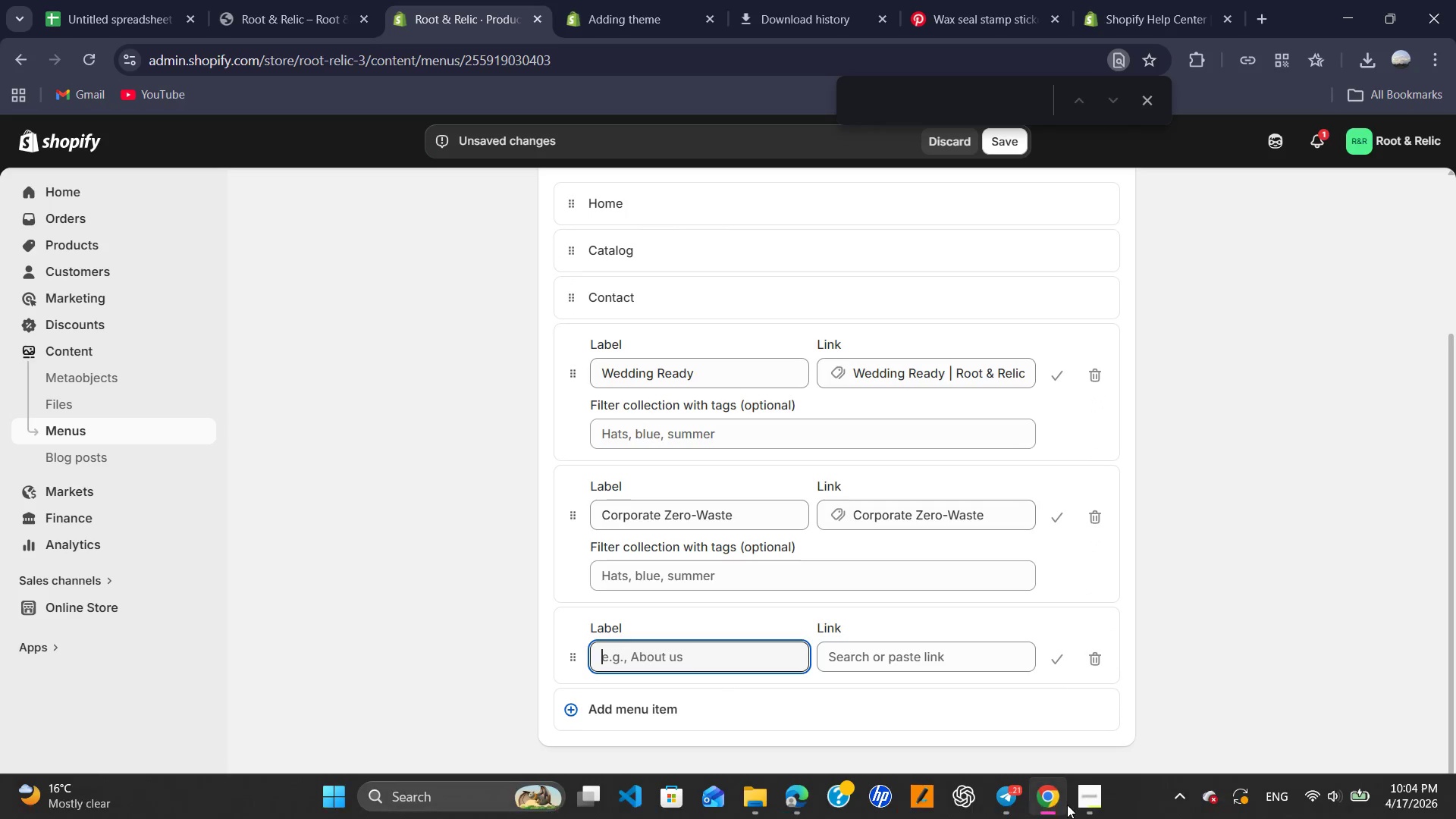 
left_click([1078, 802])